 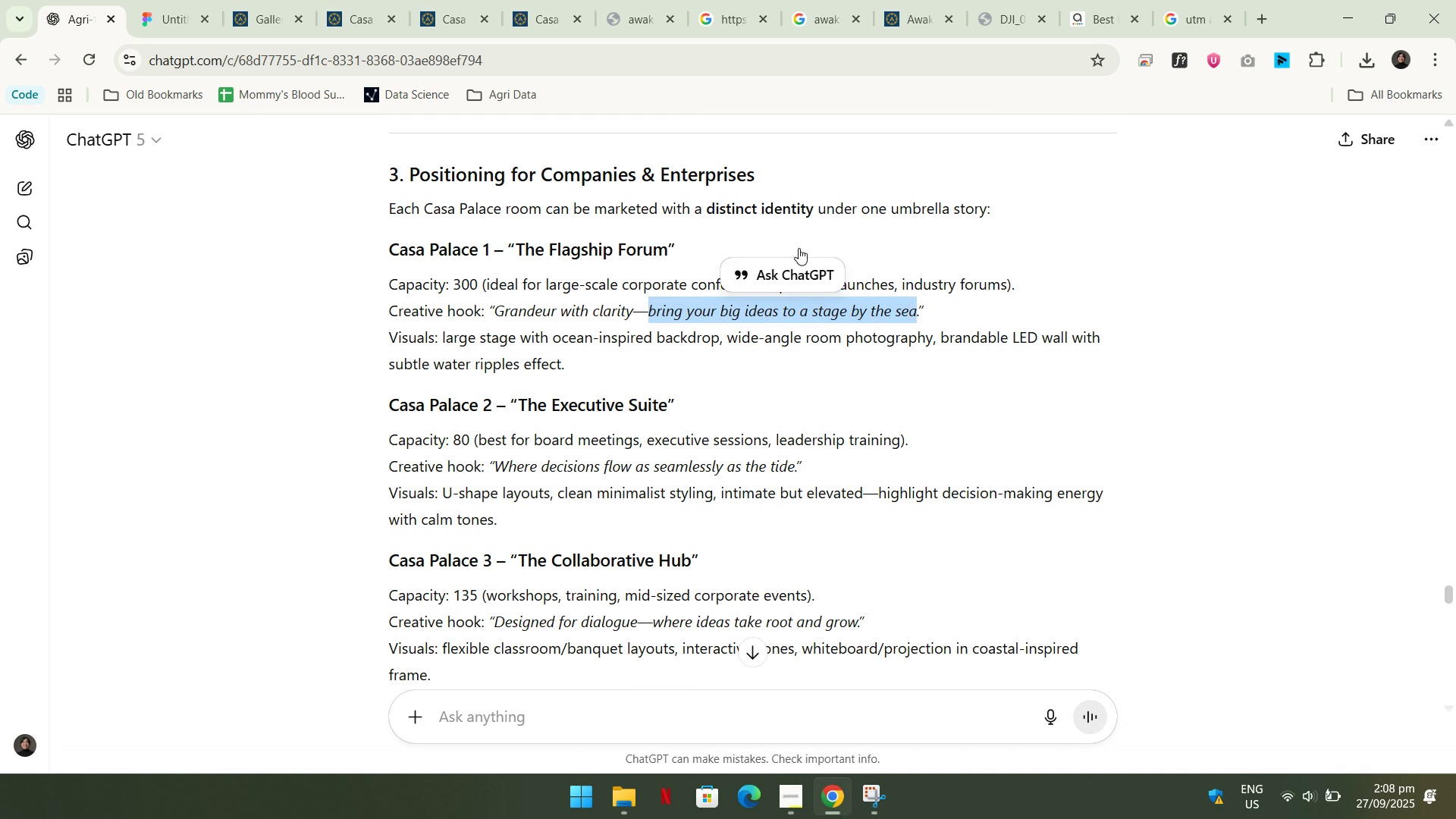 
key(Control+ControlLeft)
 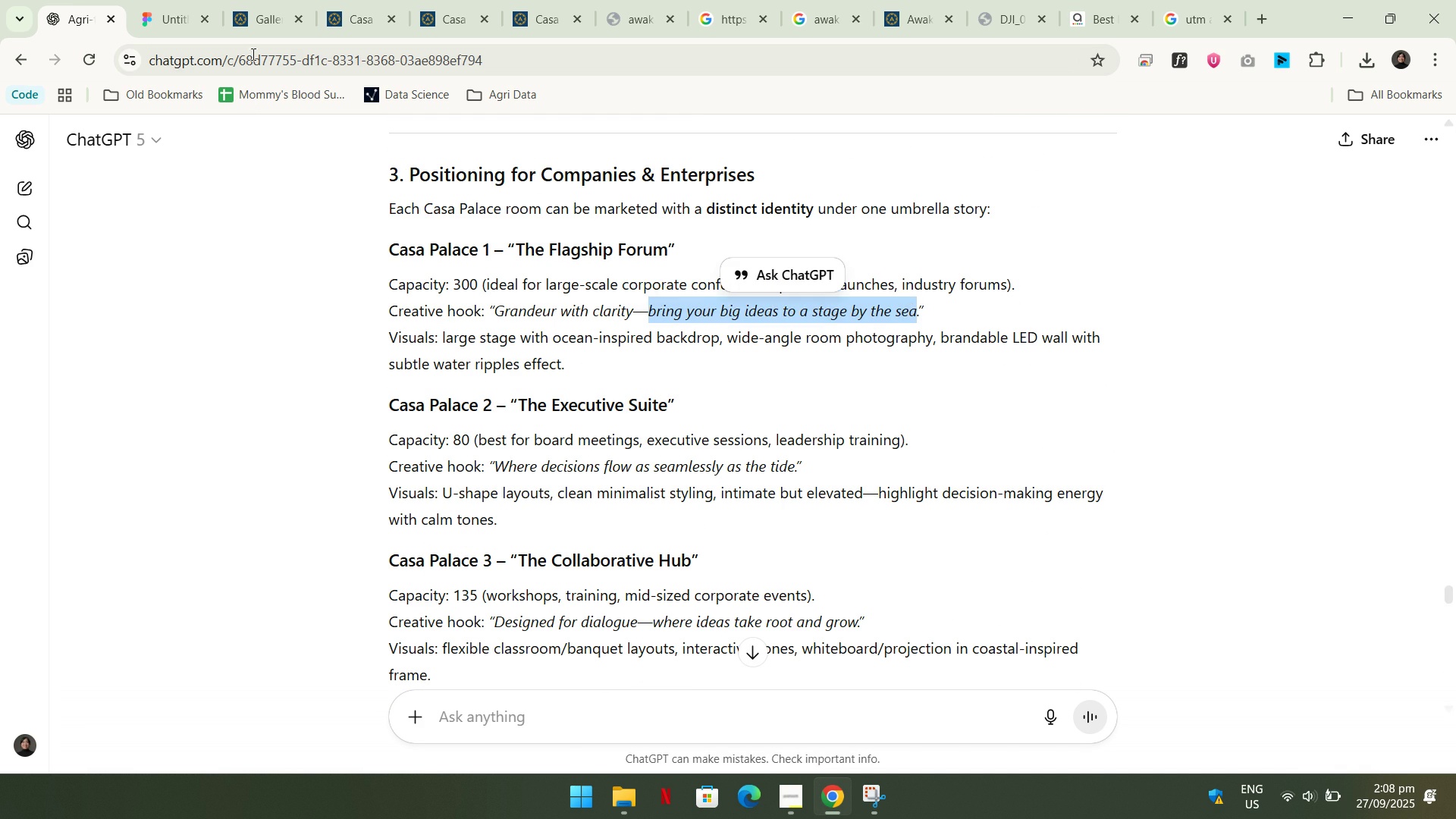 
key(Control+C)
 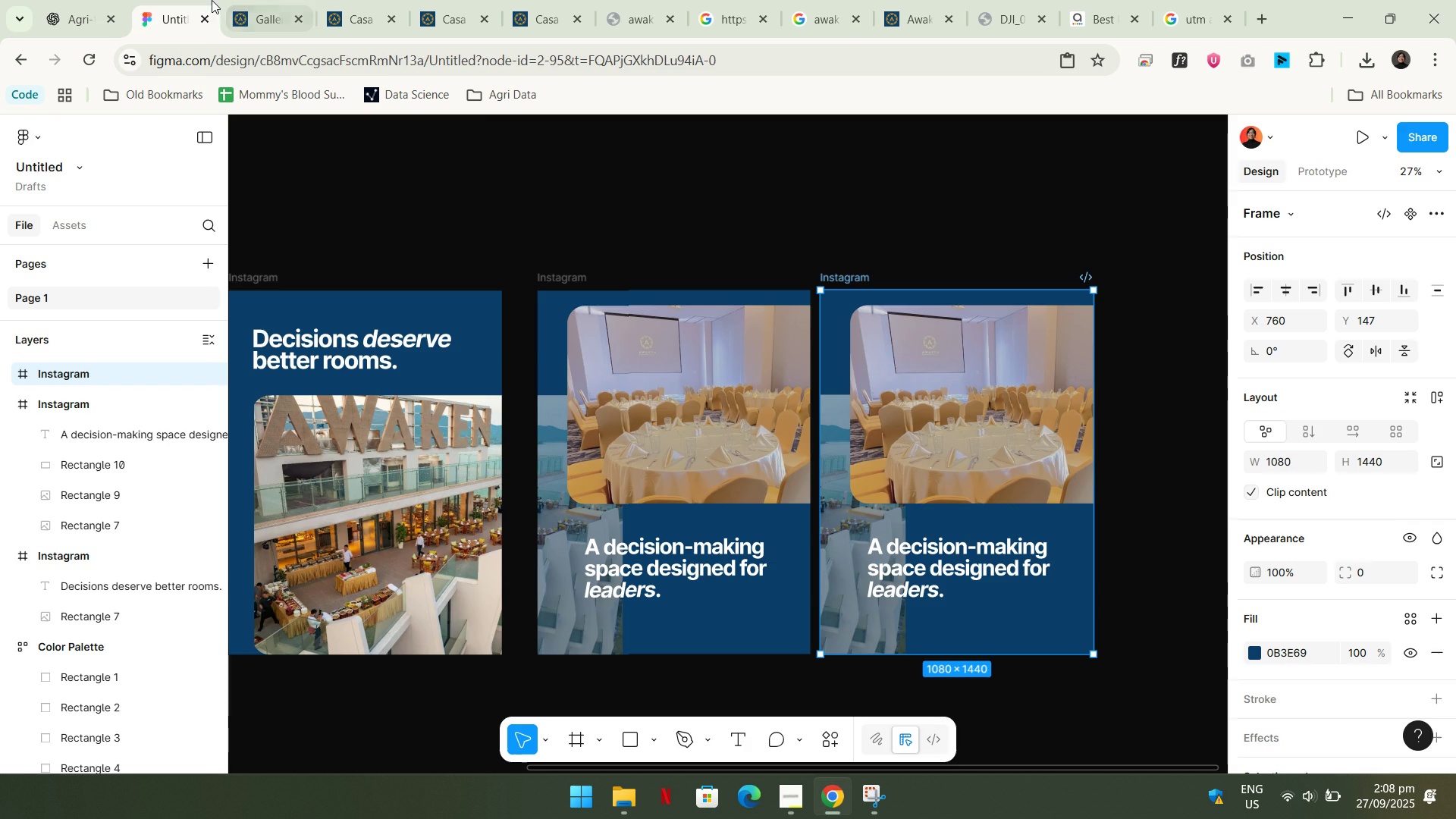 
left_click([212, 0])
 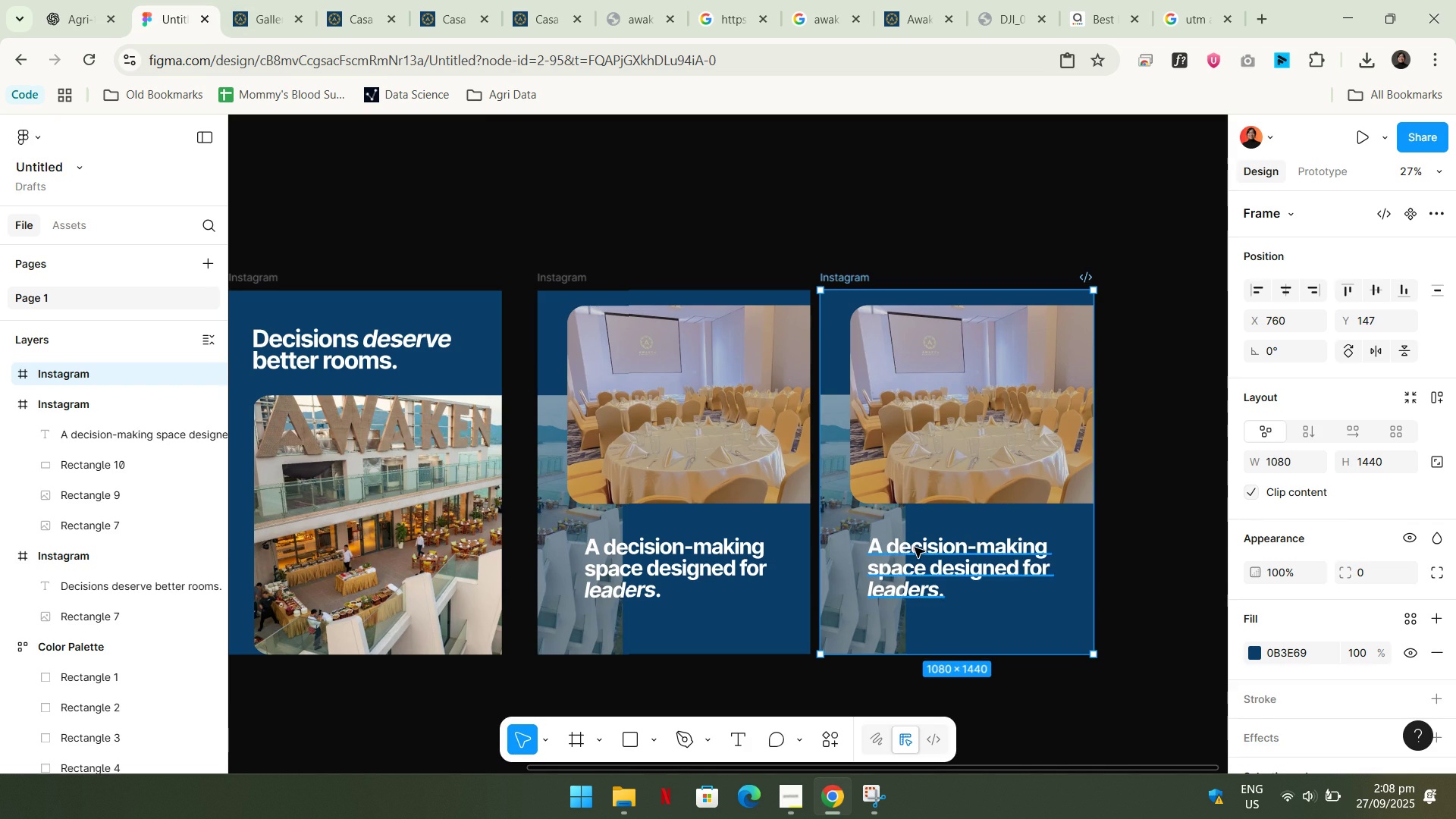 
double_click([915, 548])
 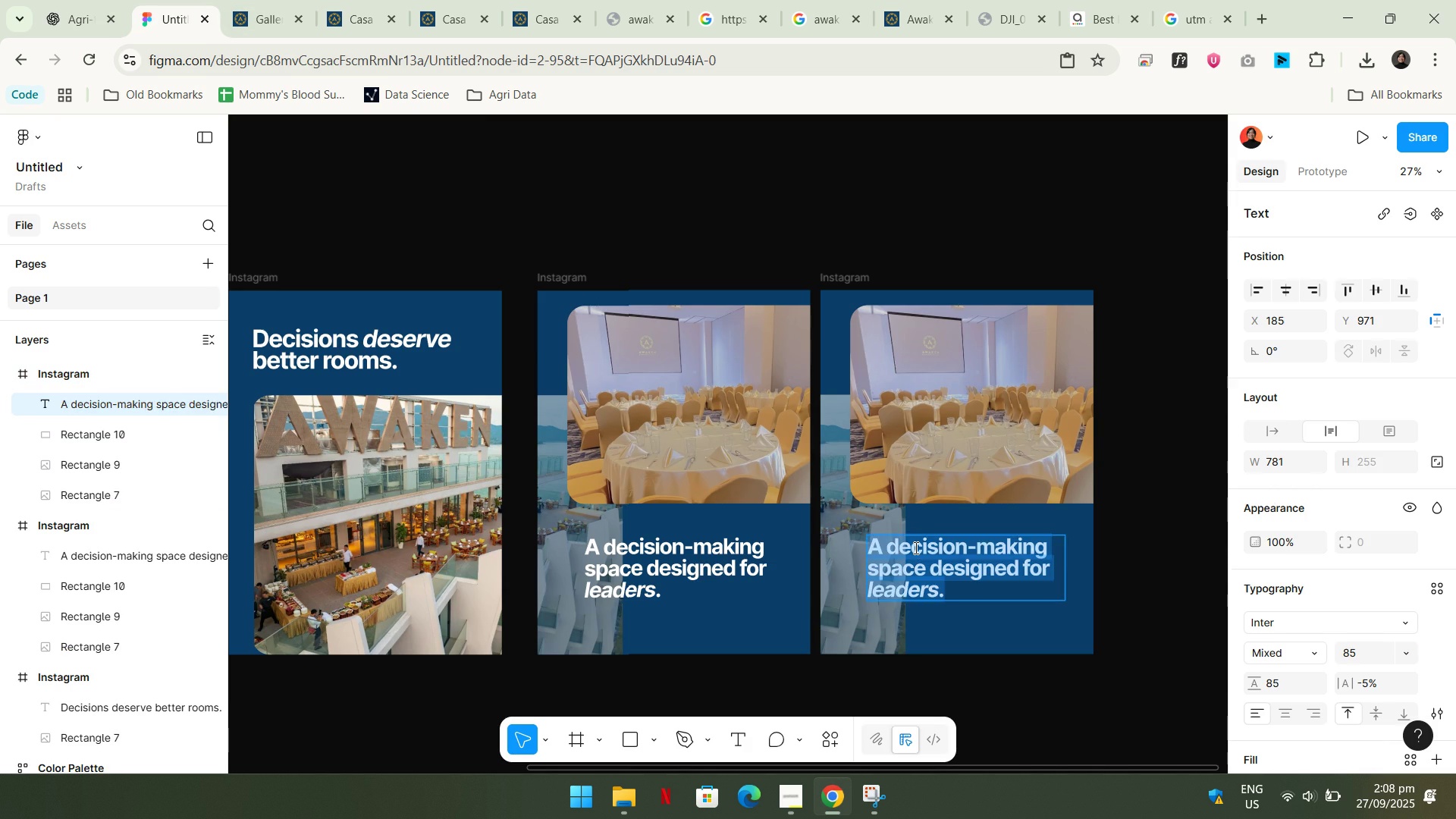 
triple_click([915, 548])
 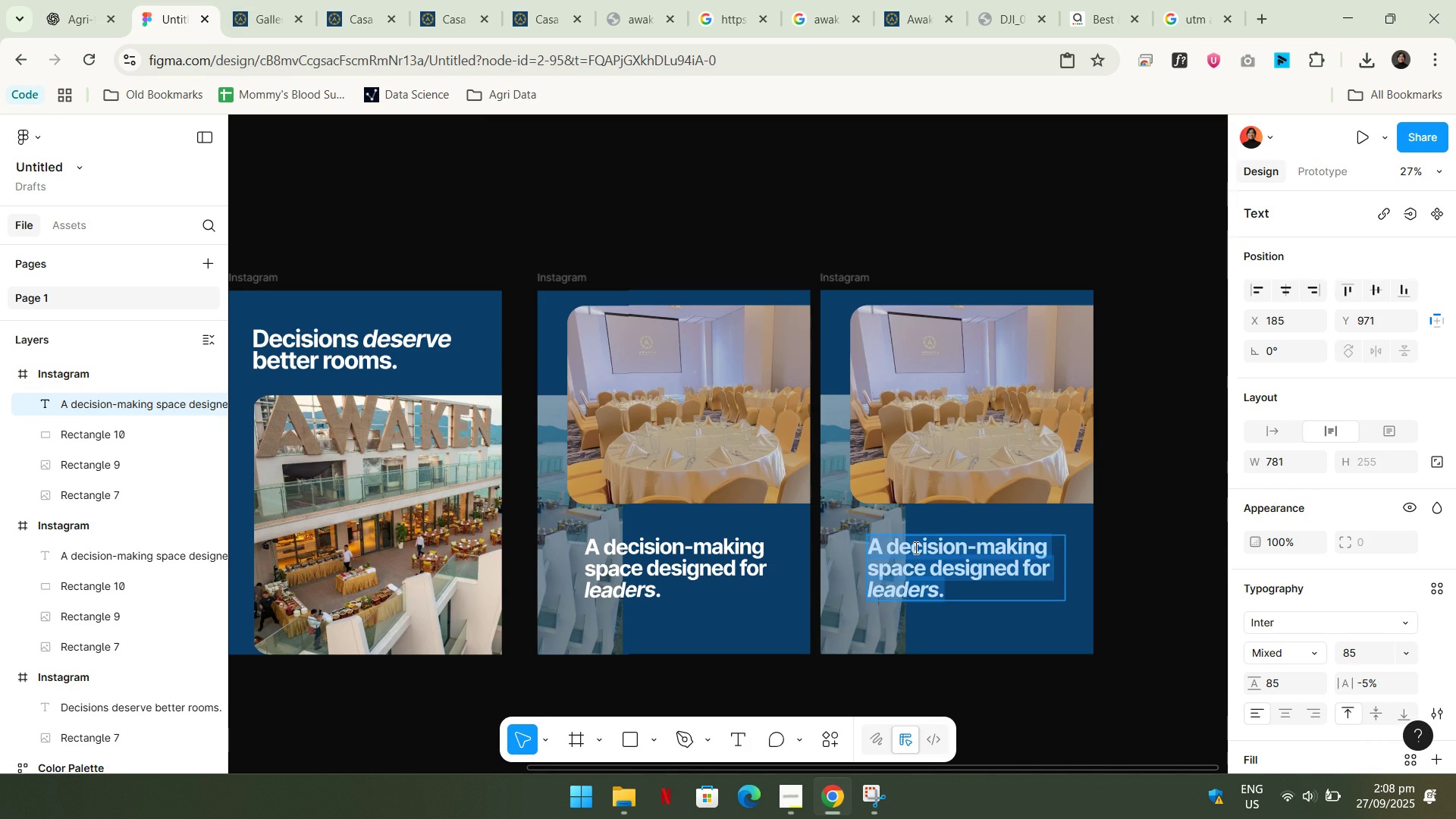 
key(Control+ControlLeft)
 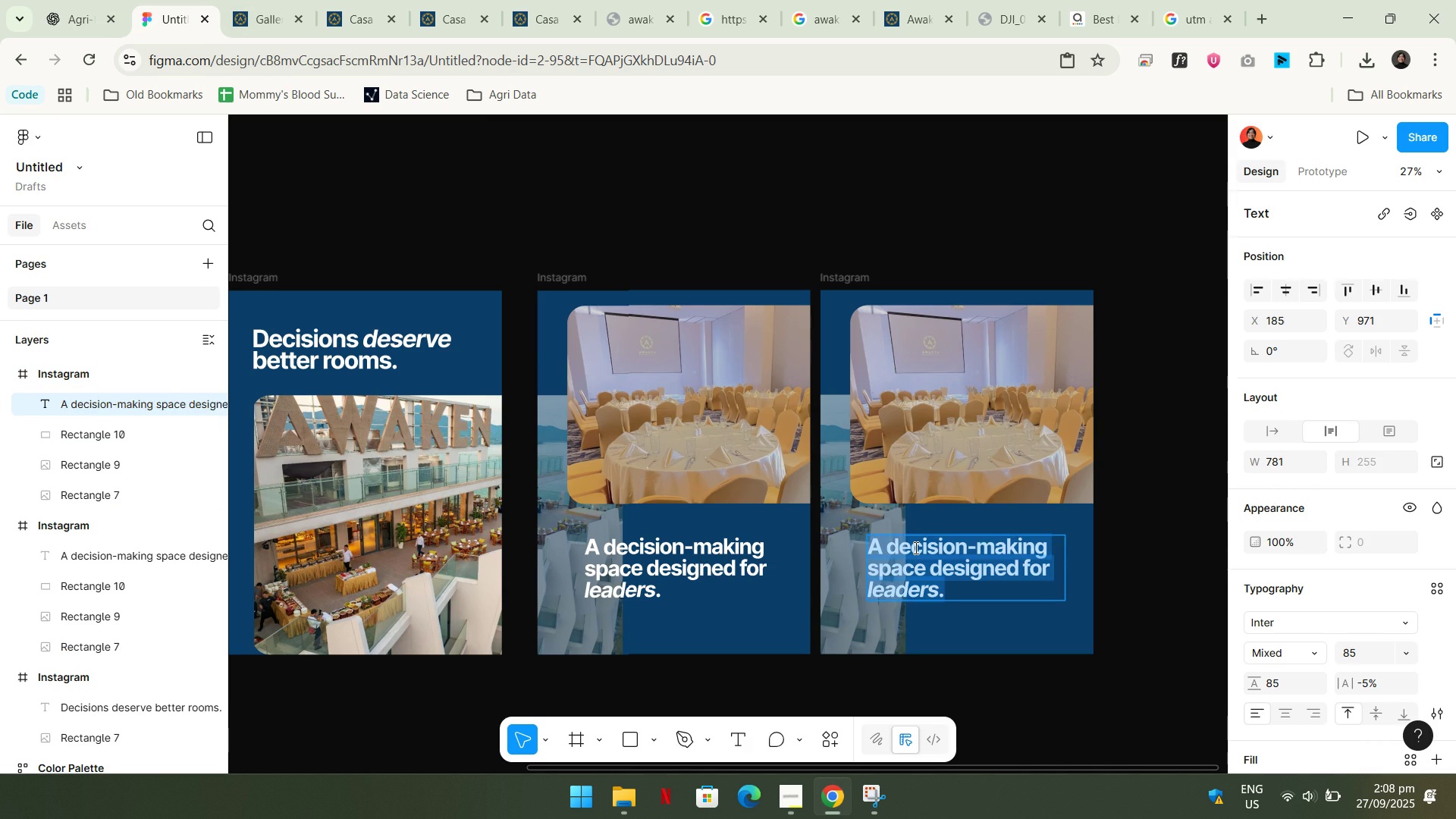 
key(Control+Shift+ShiftLeft)
 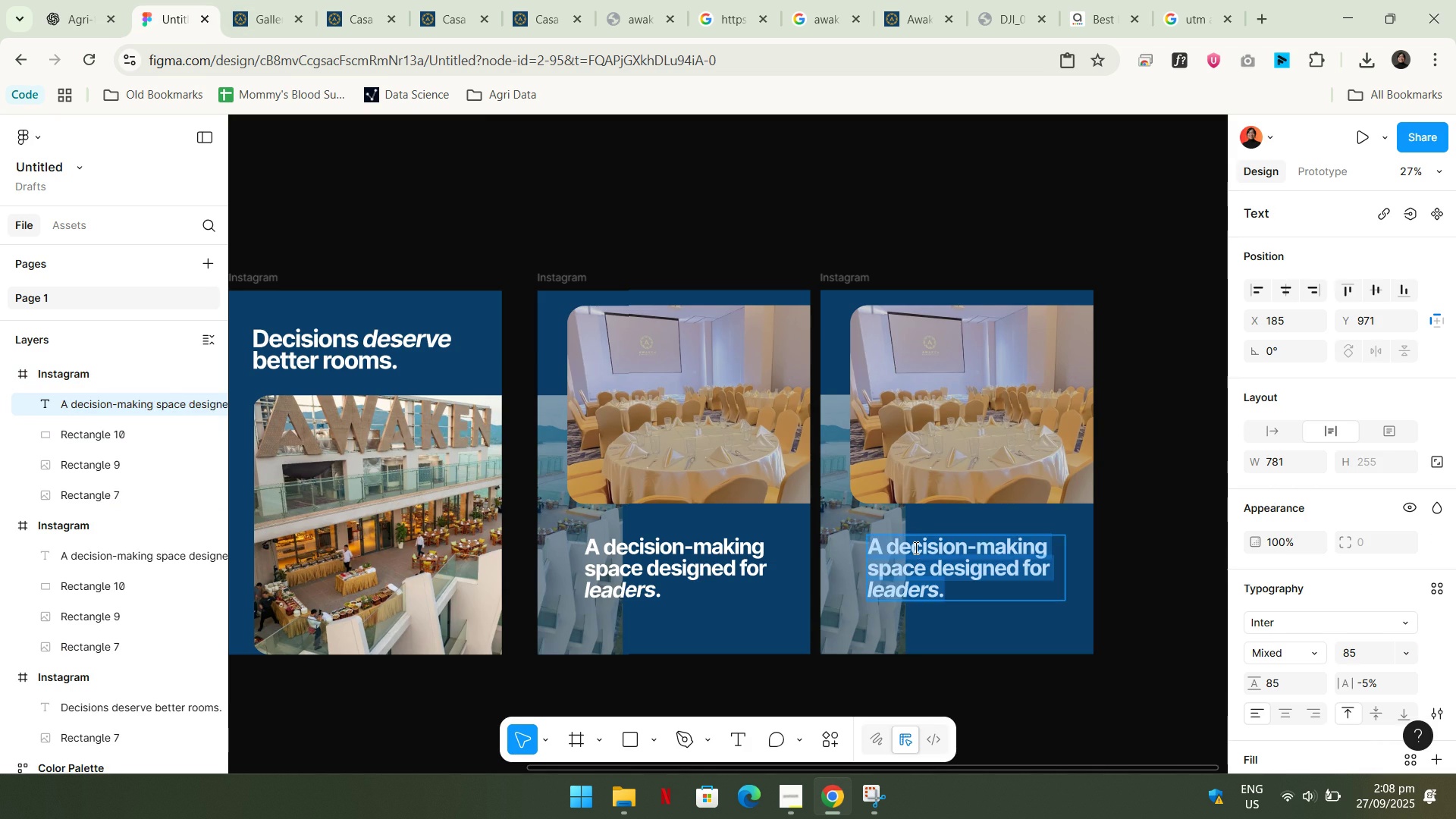 
key(Control+Shift+V)
 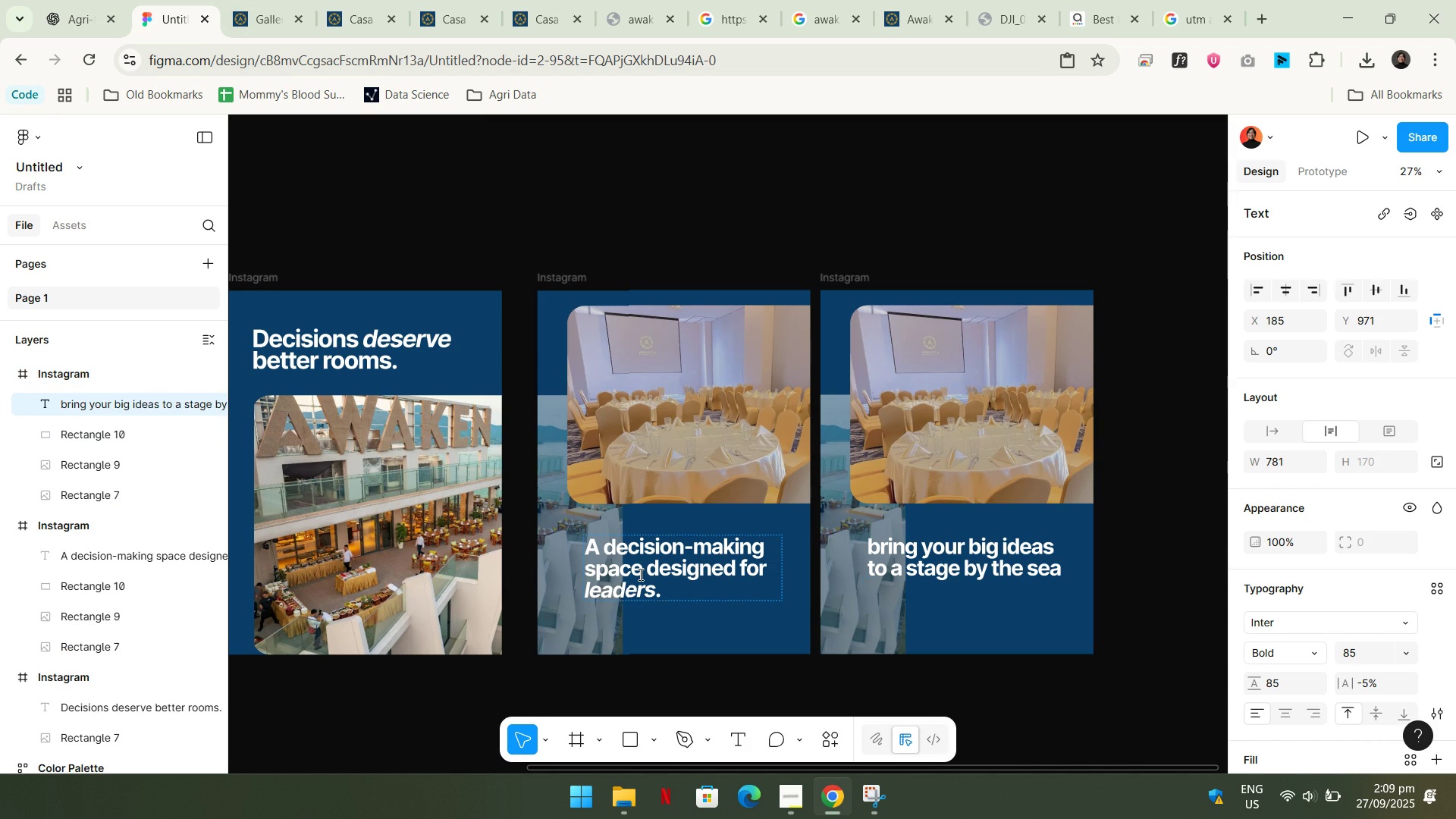 
left_click([667, 593])
 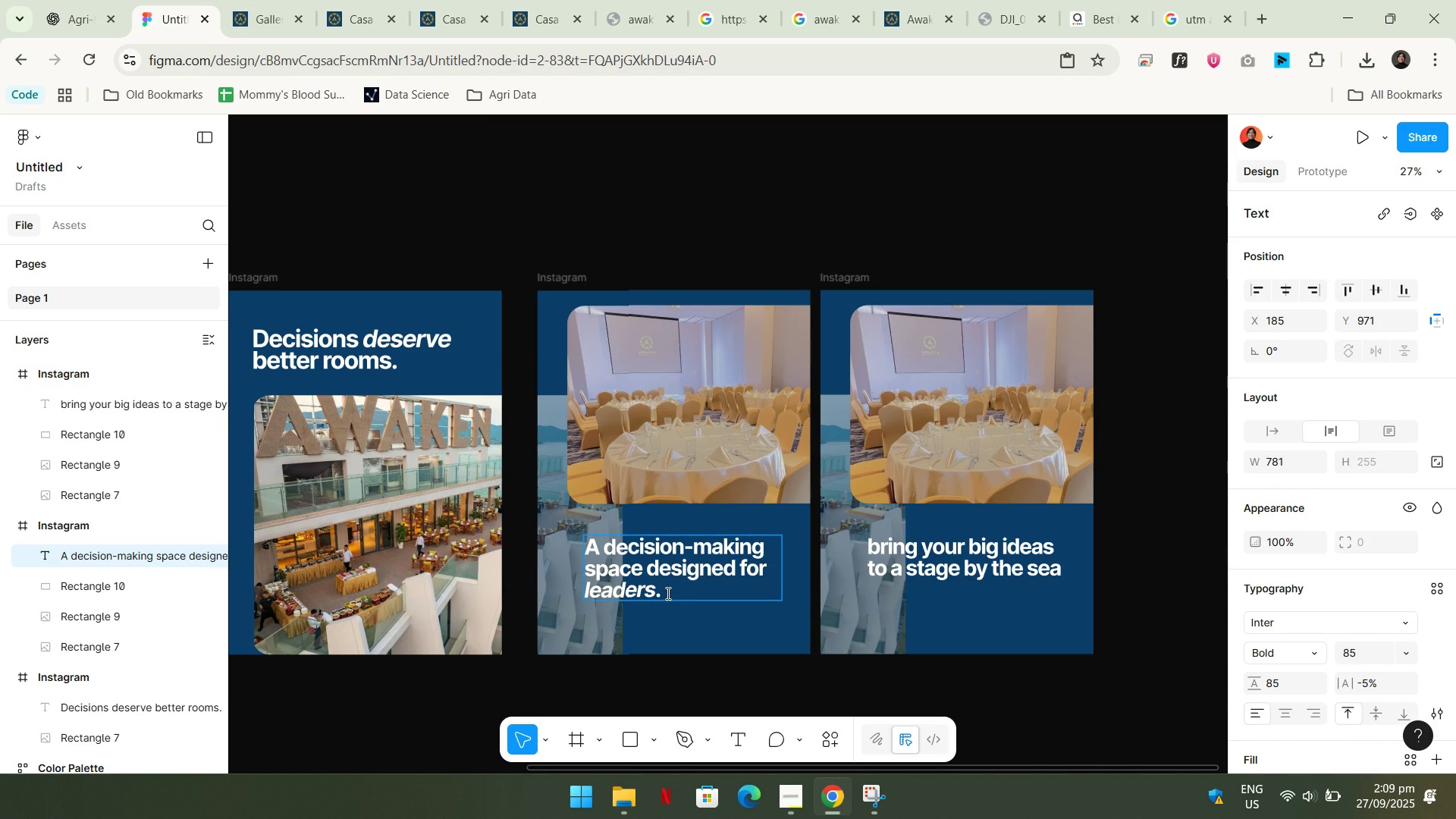 
key(Backspace)
 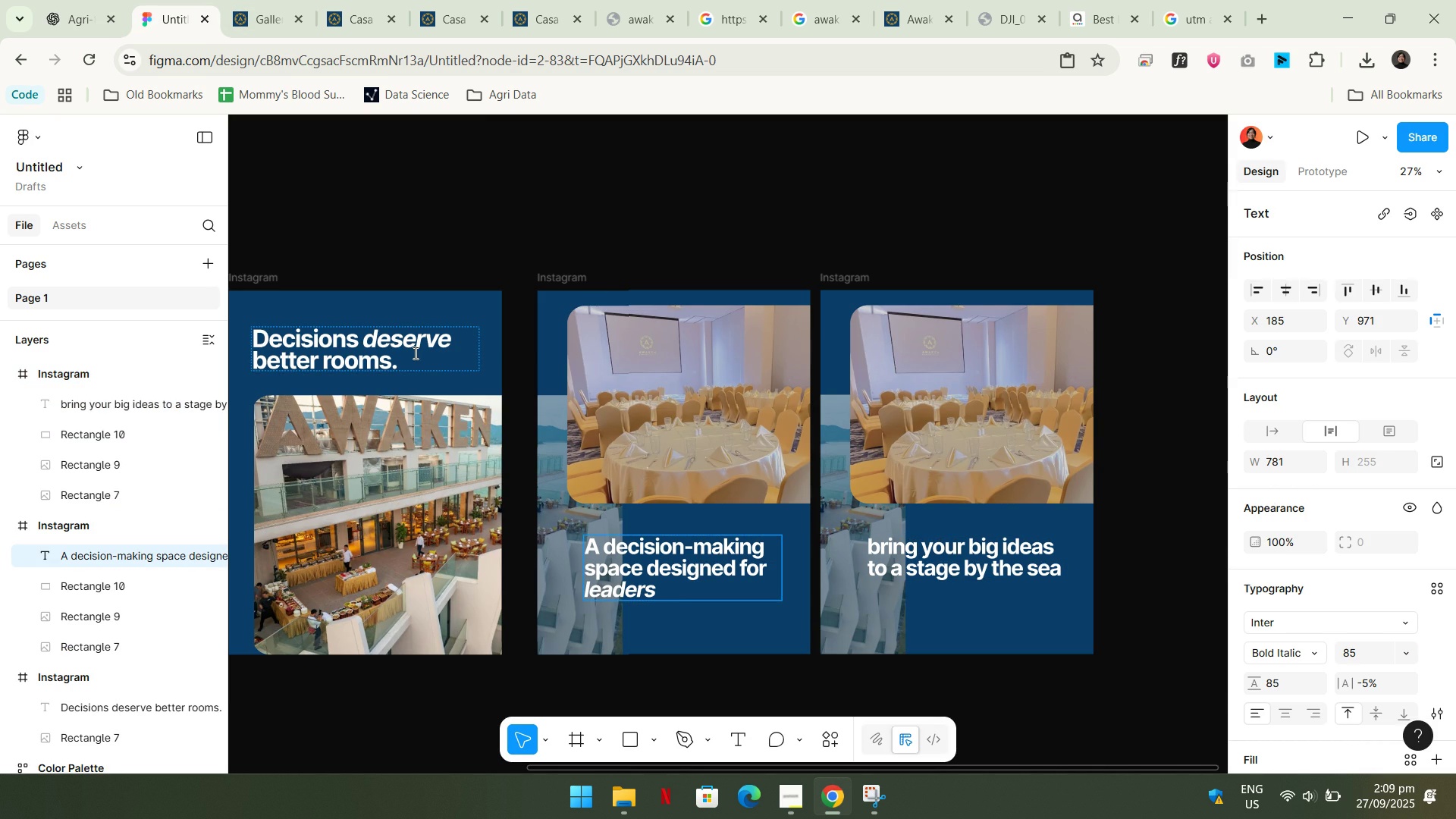 
left_click([414, 353])
 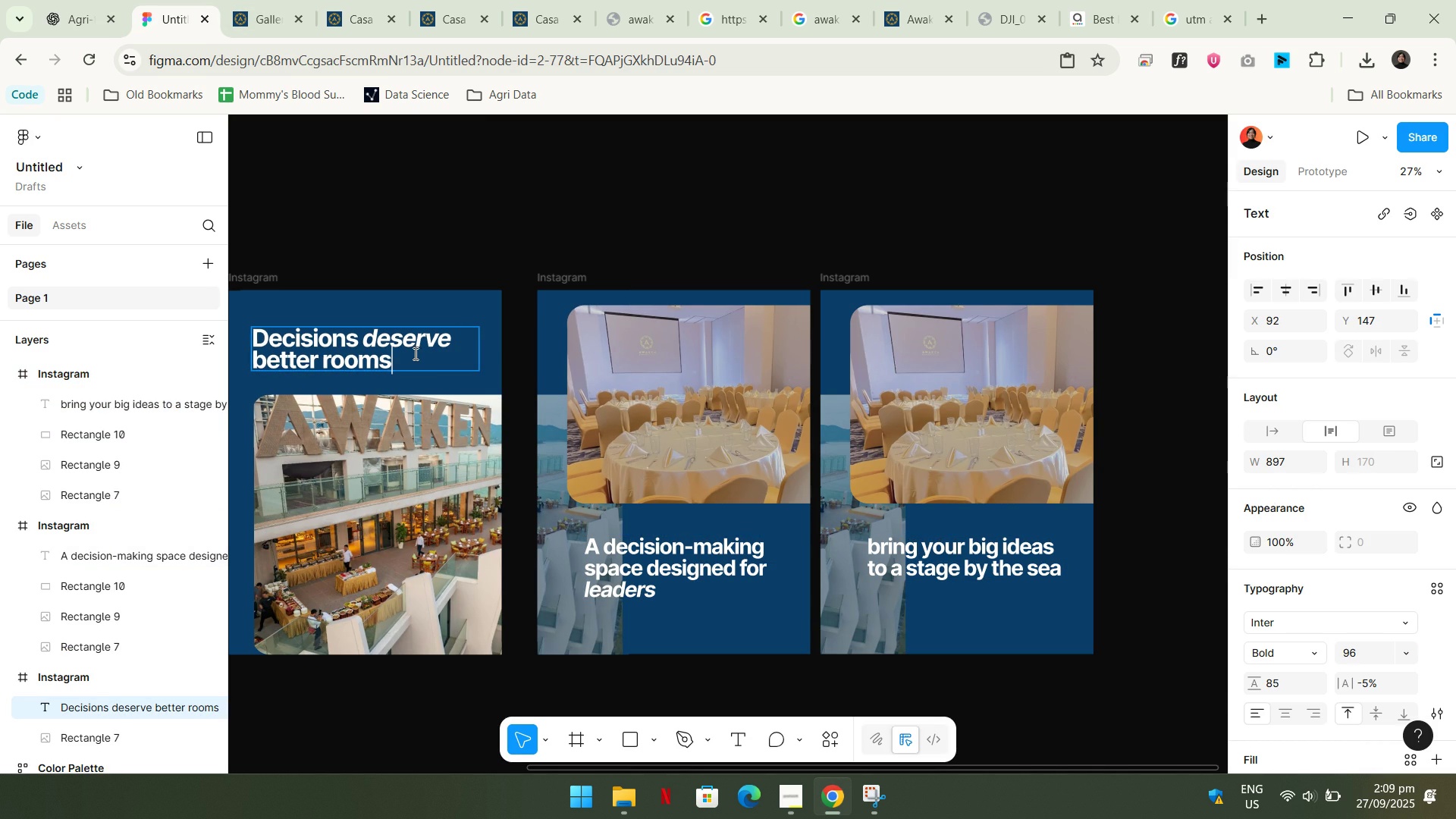 
key(Backspace)
 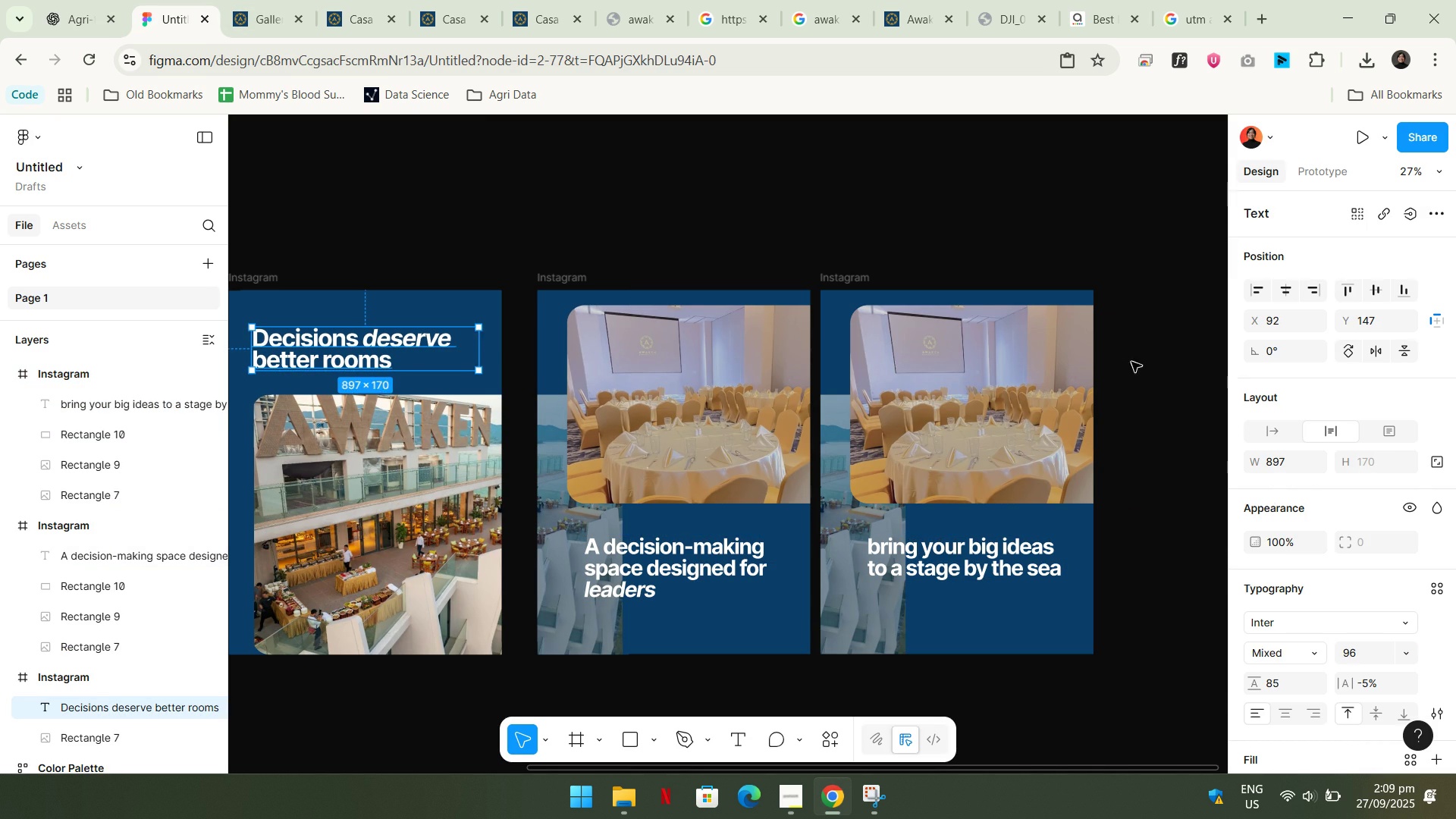 
double_click([988, 362])
 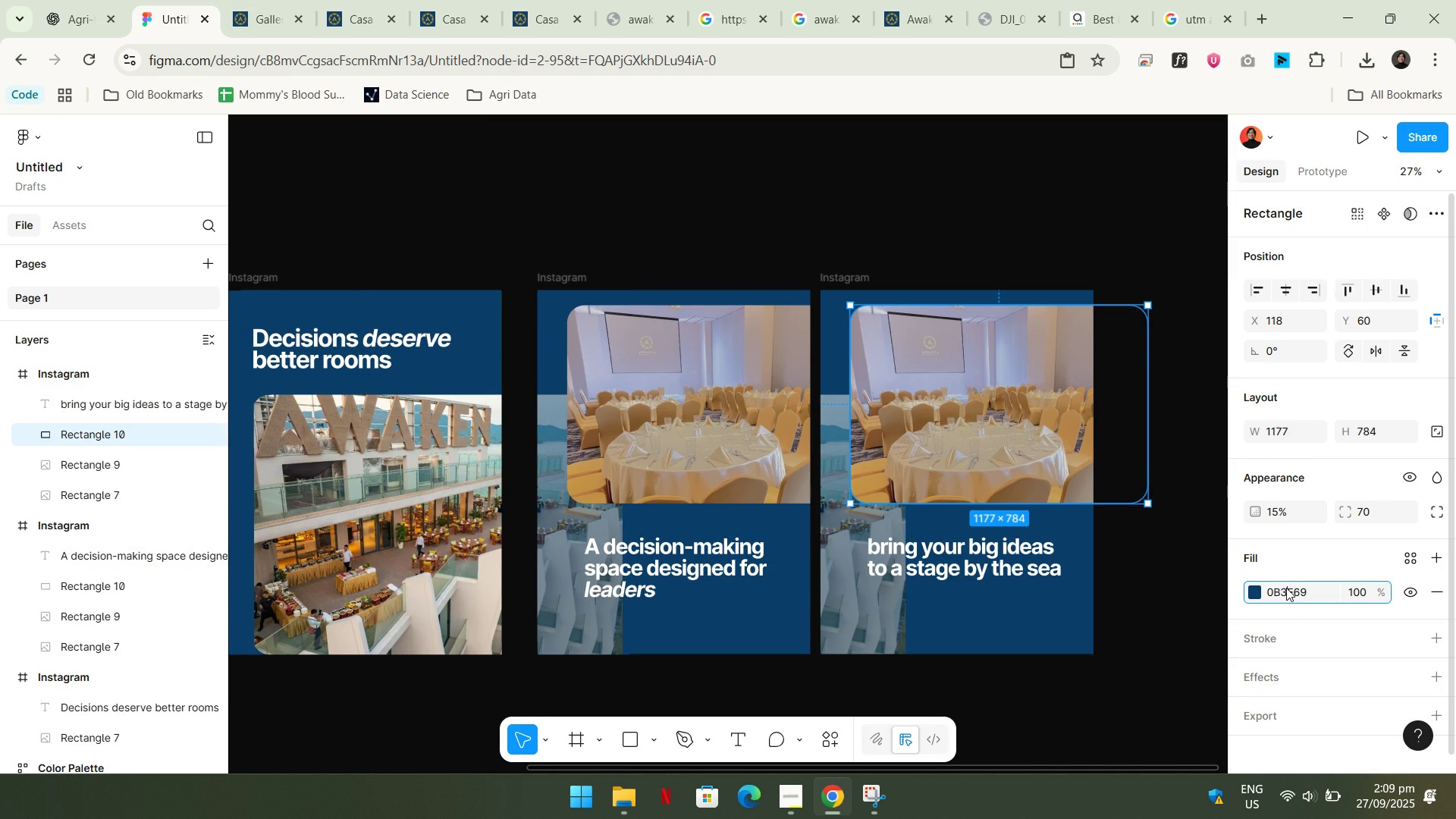 
left_click([1286, 588])
 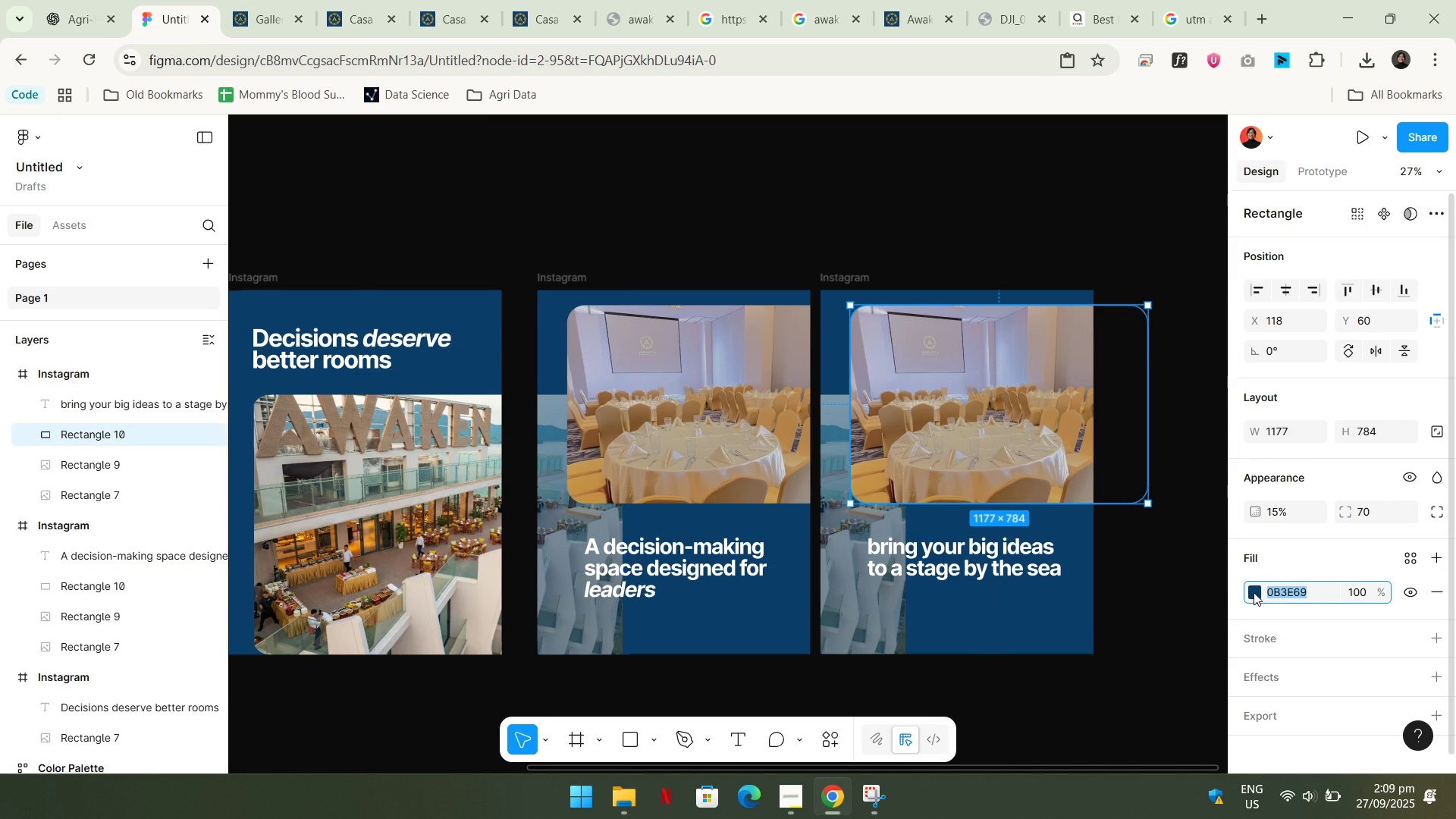 
left_click([1254, 592])
 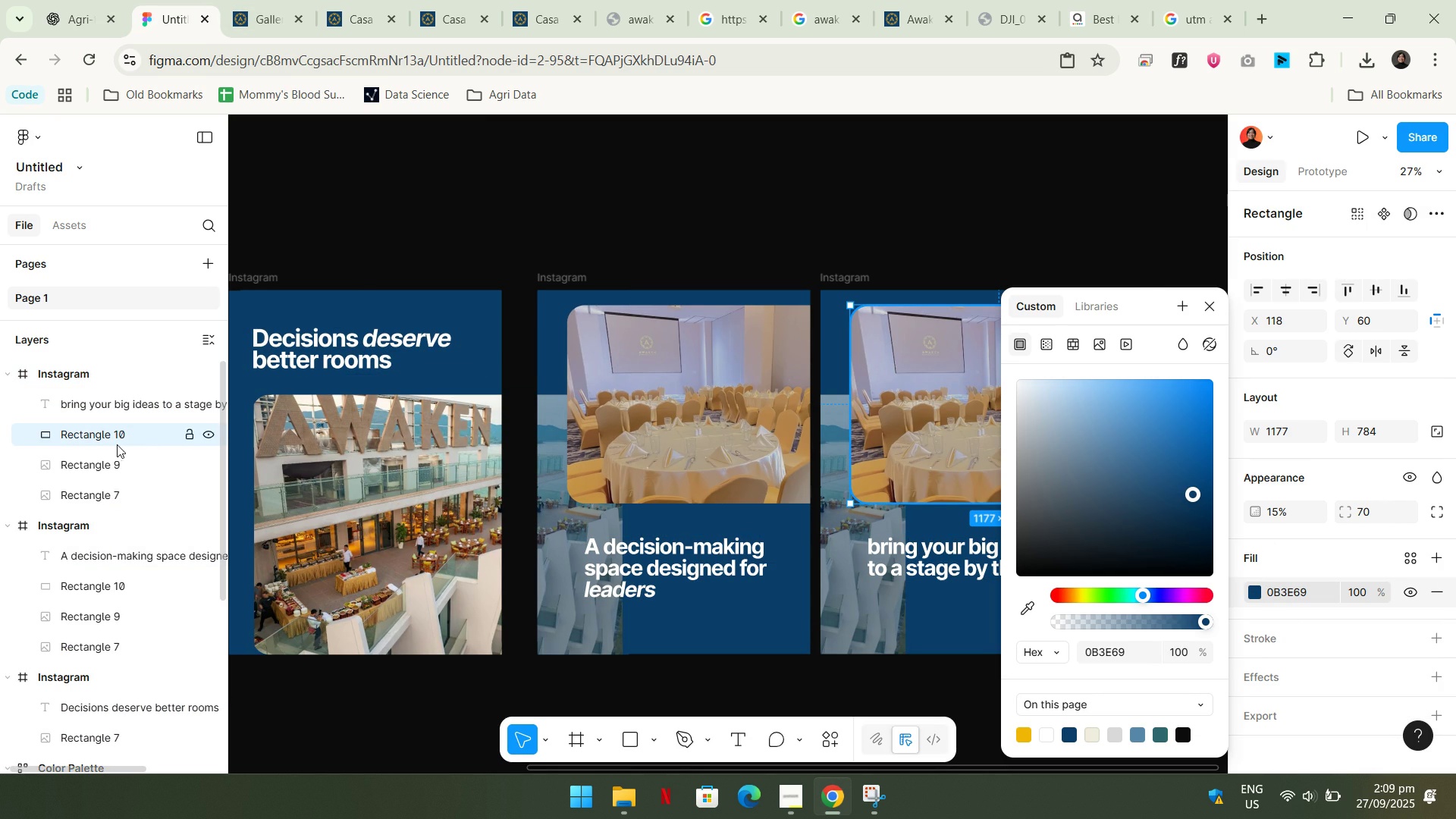 
left_click([95, 466])
 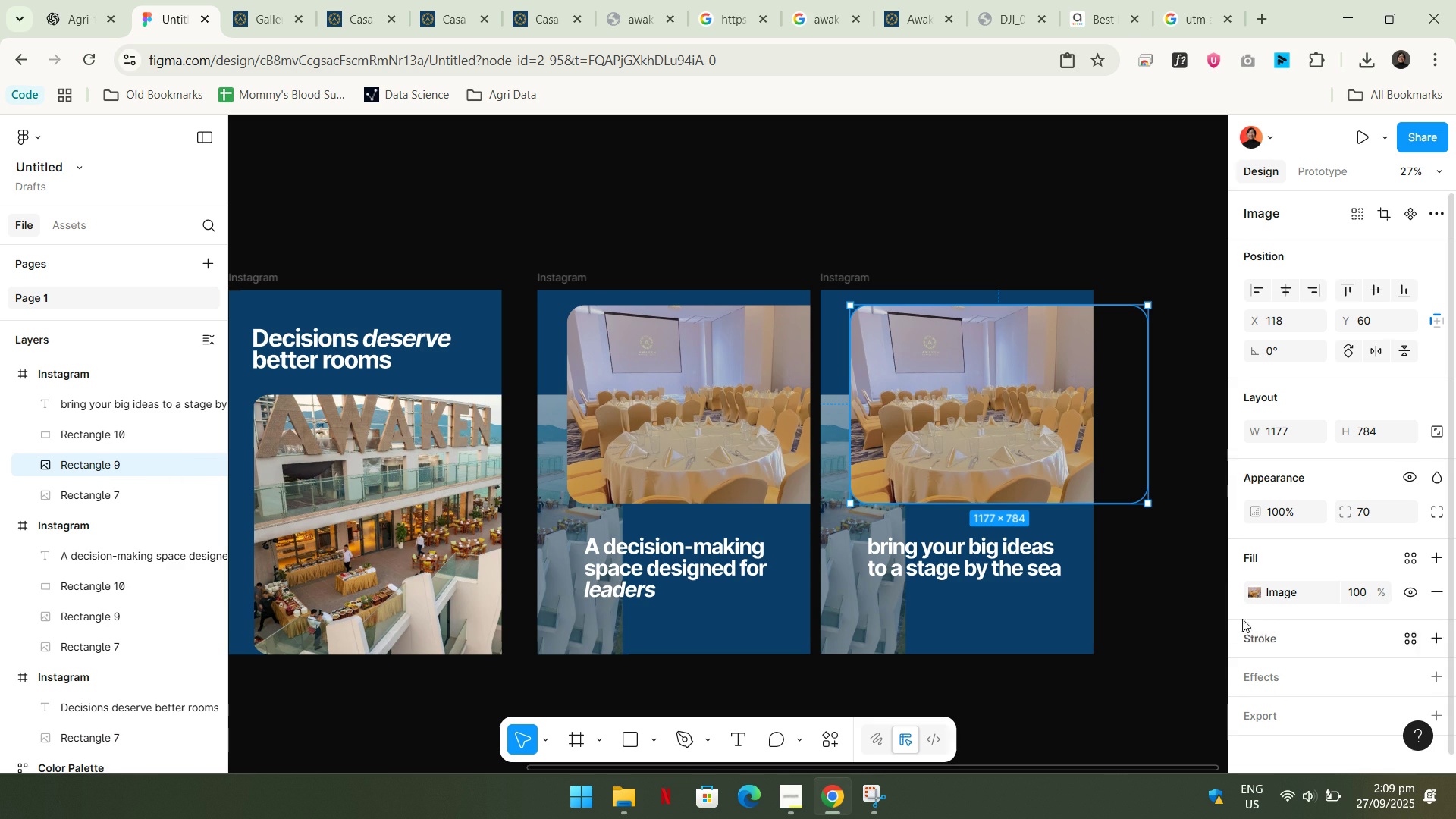 
left_click([1266, 599])
 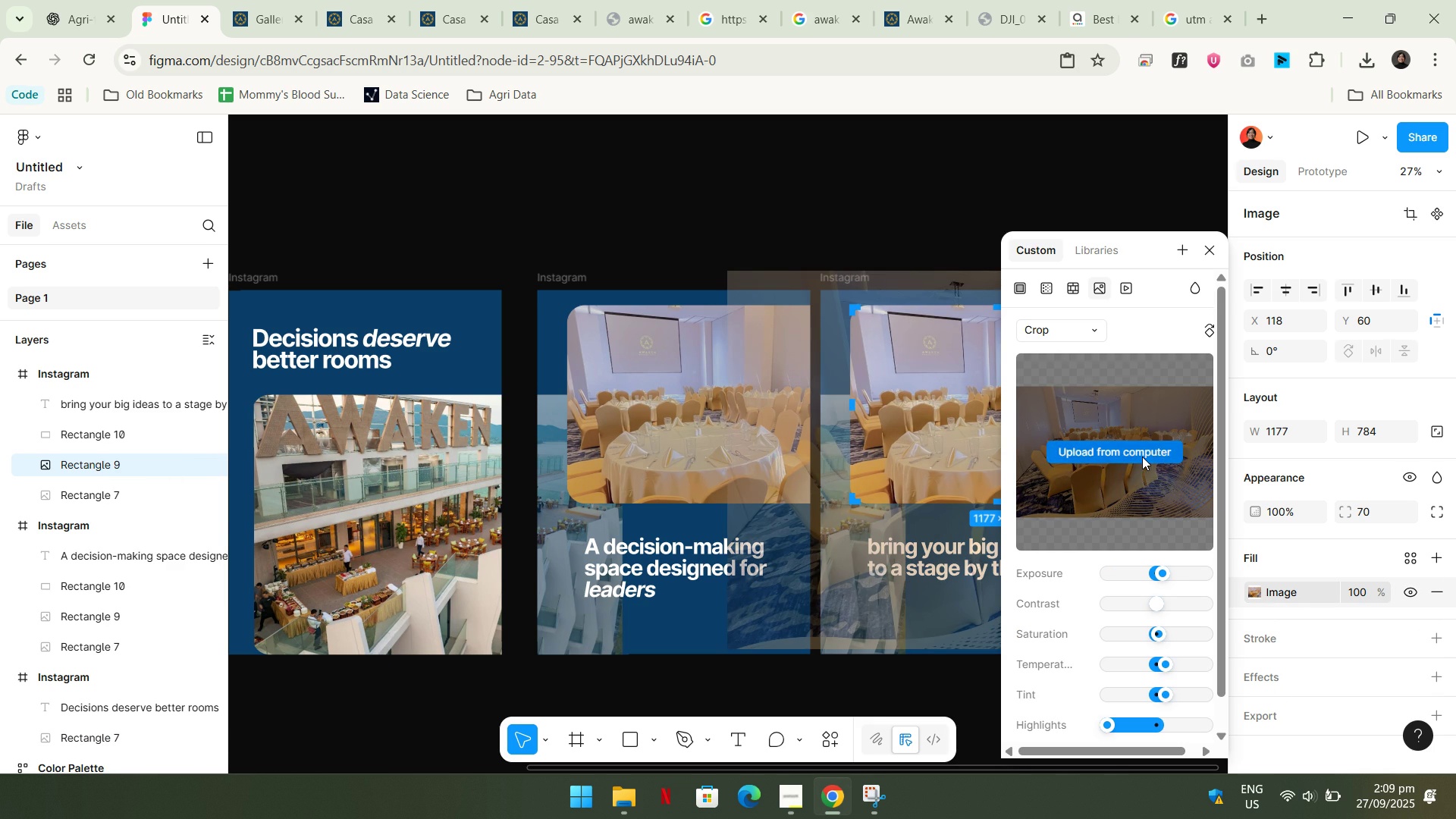 
left_click([1142, 457])
 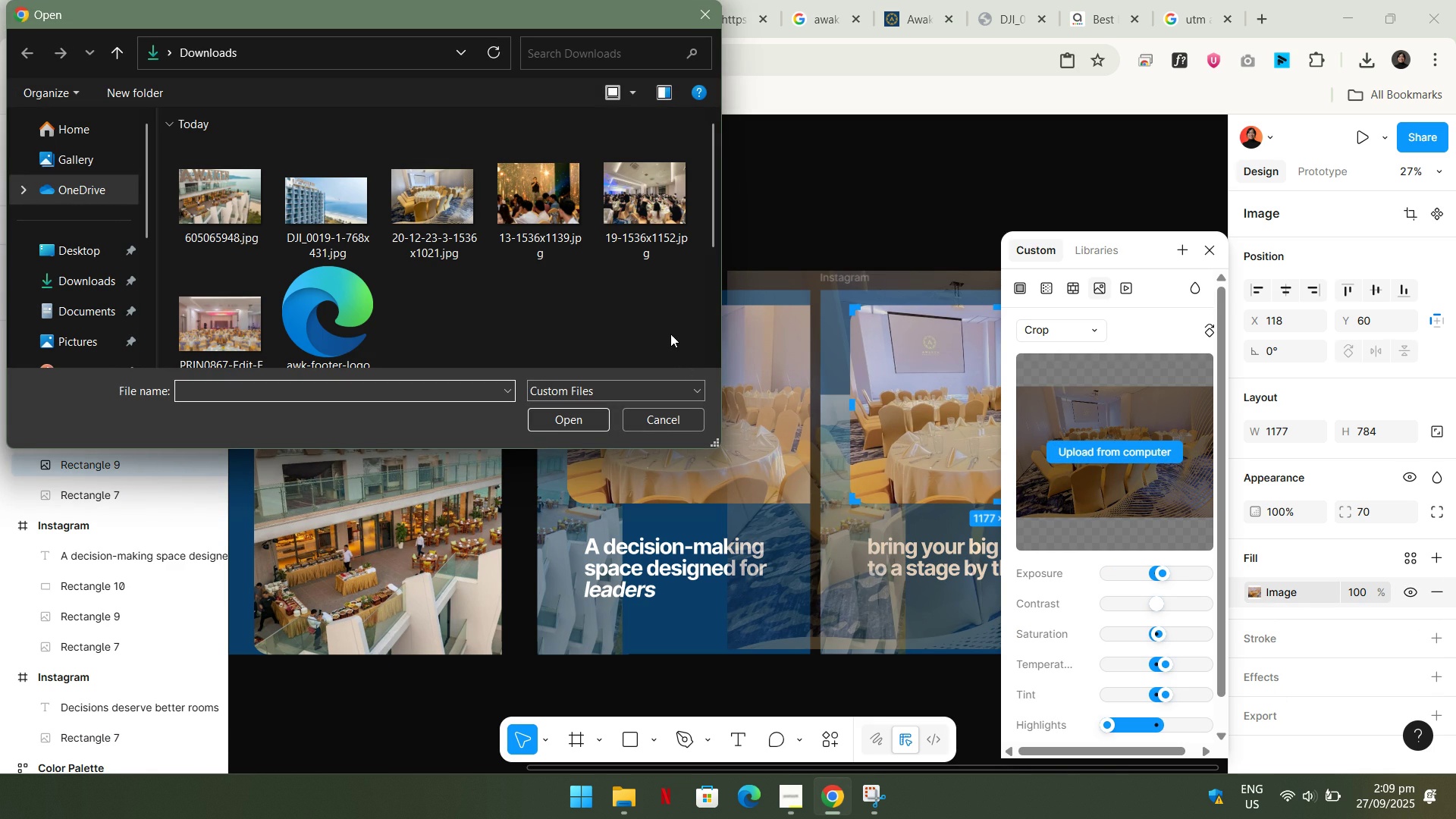 
double_click([587, 208])
 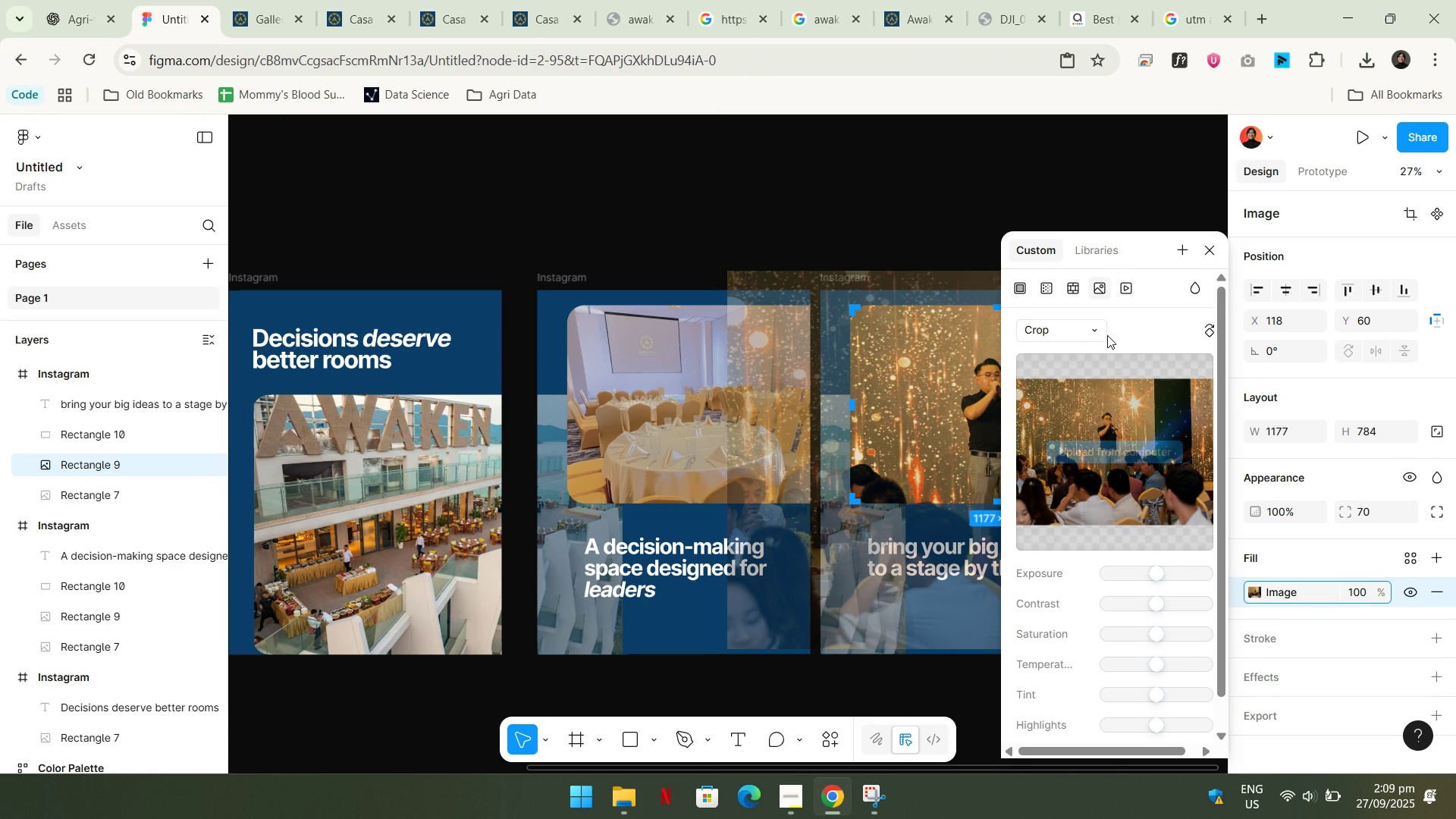 
double_click([1085, 322])
 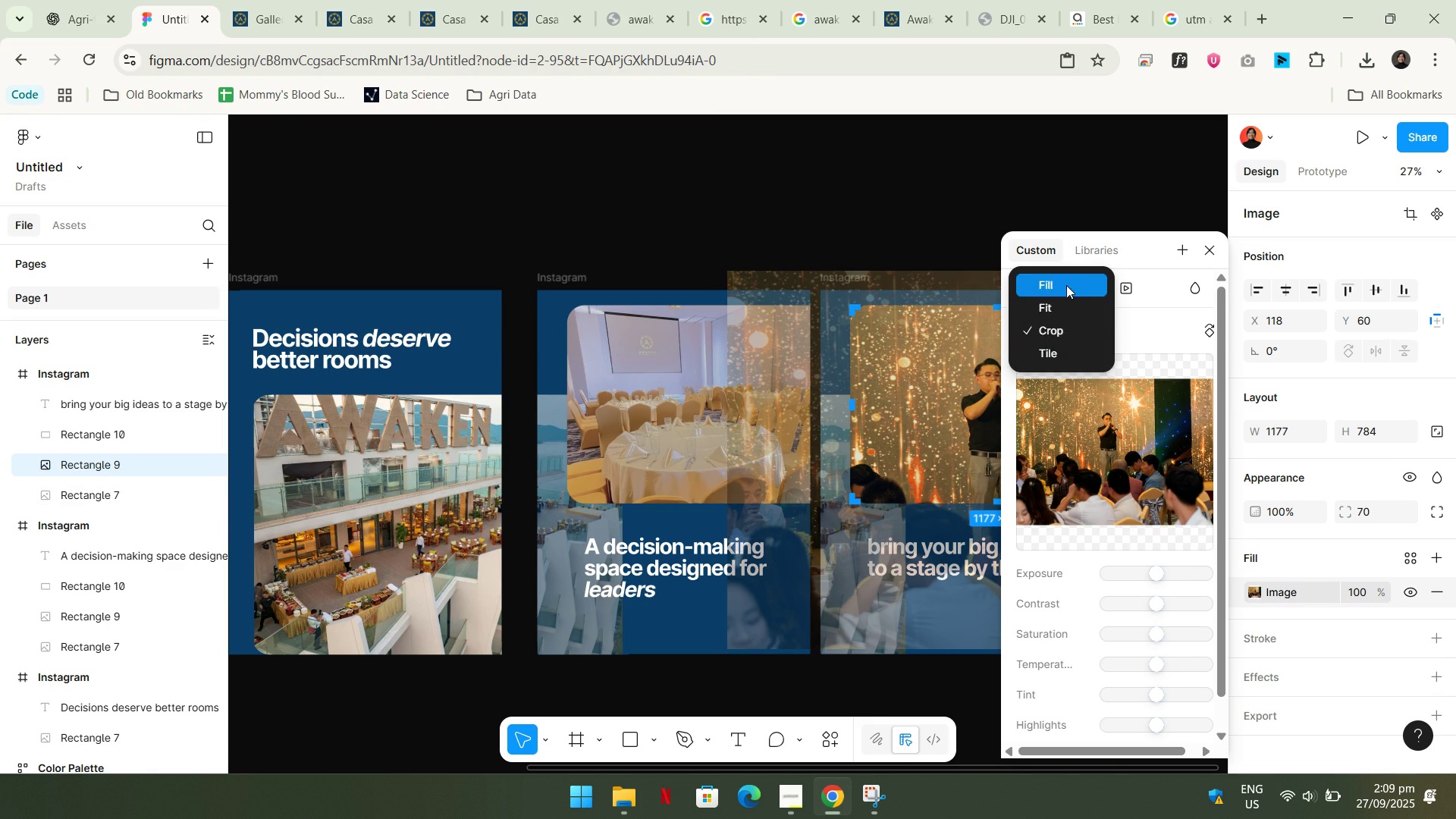 
left_click([1065, 283])
 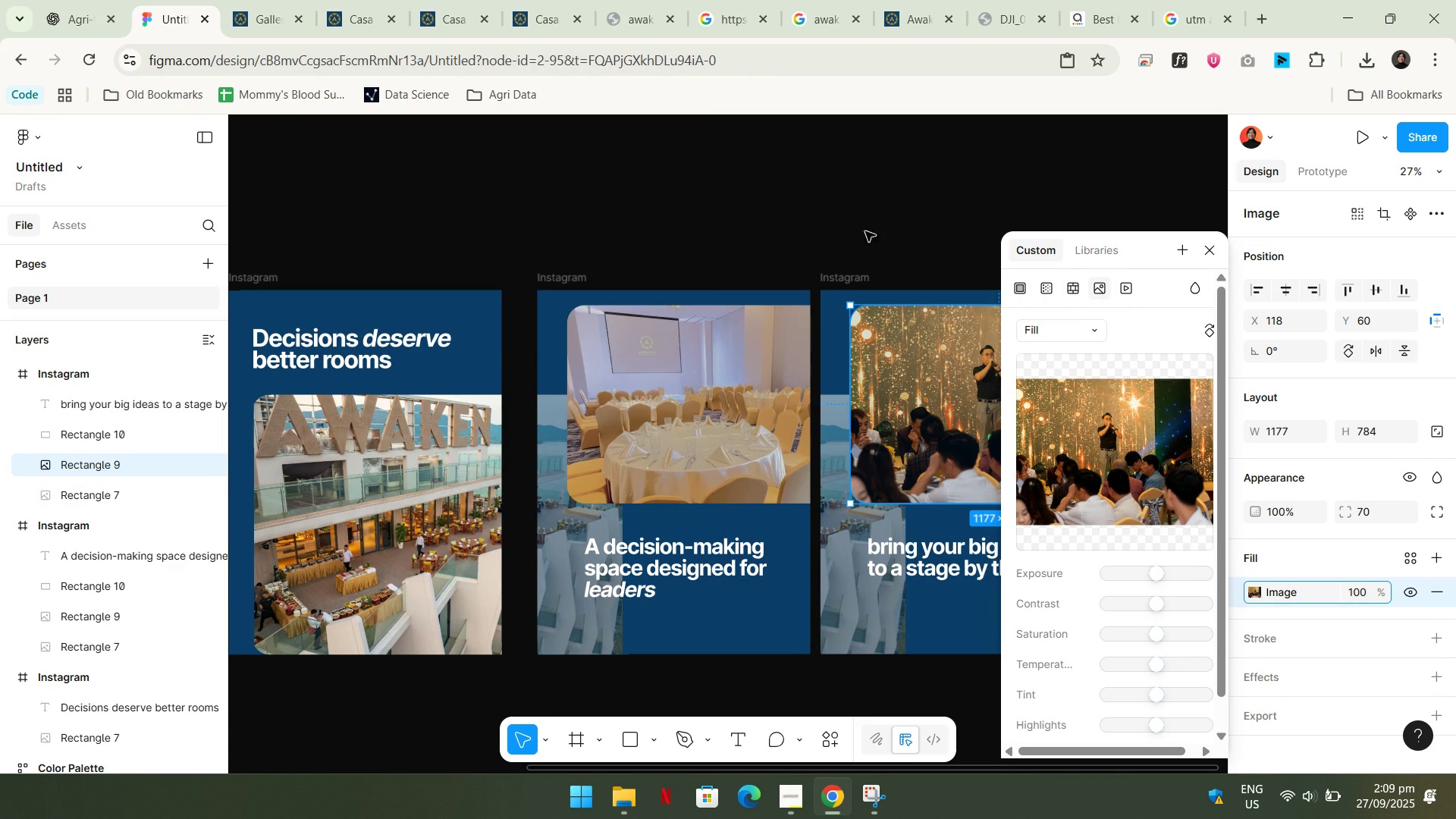 
double_click([896, 237])
 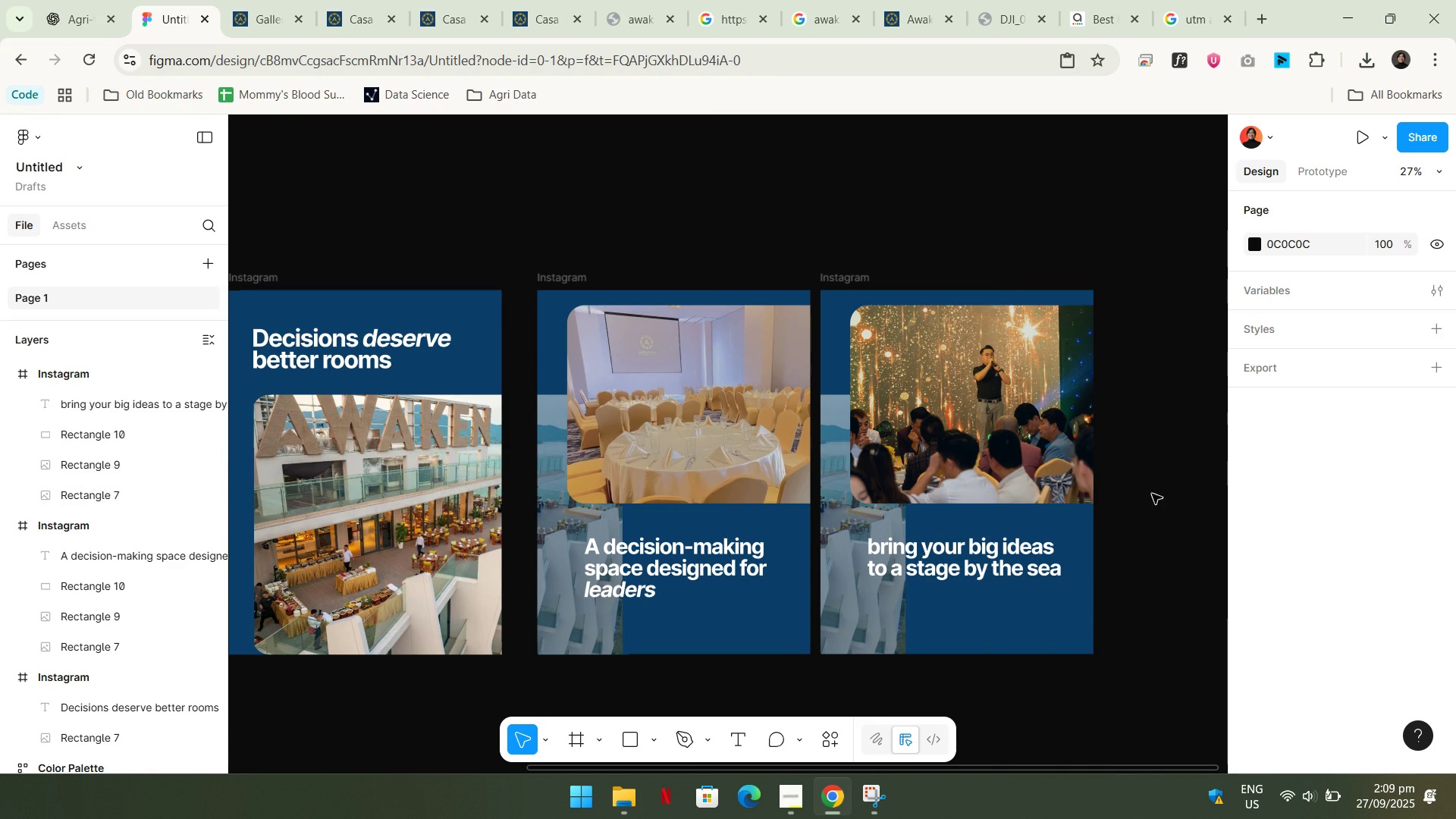 
left_click([1146, 508])
 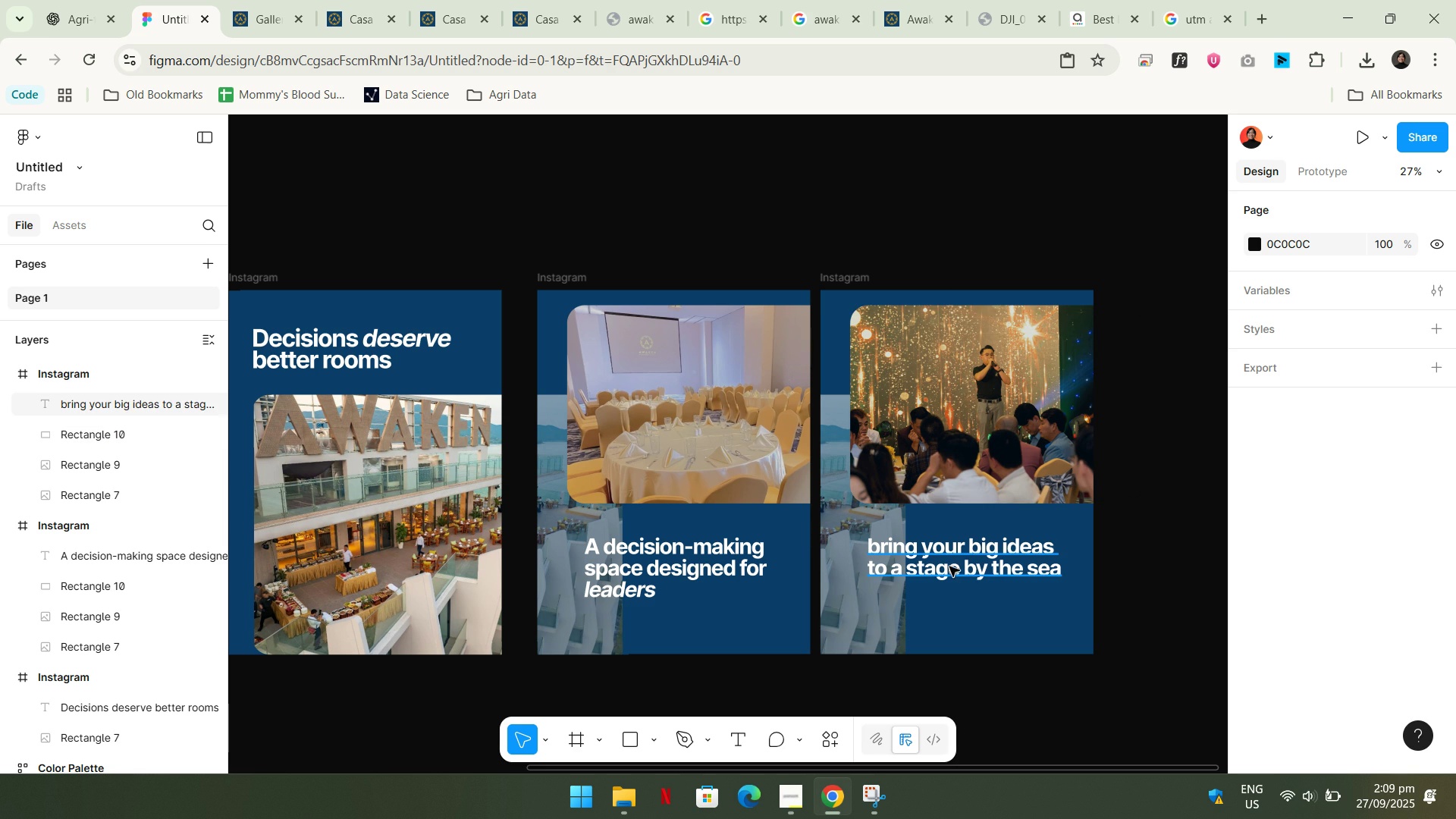 
left_click([648, 579])
 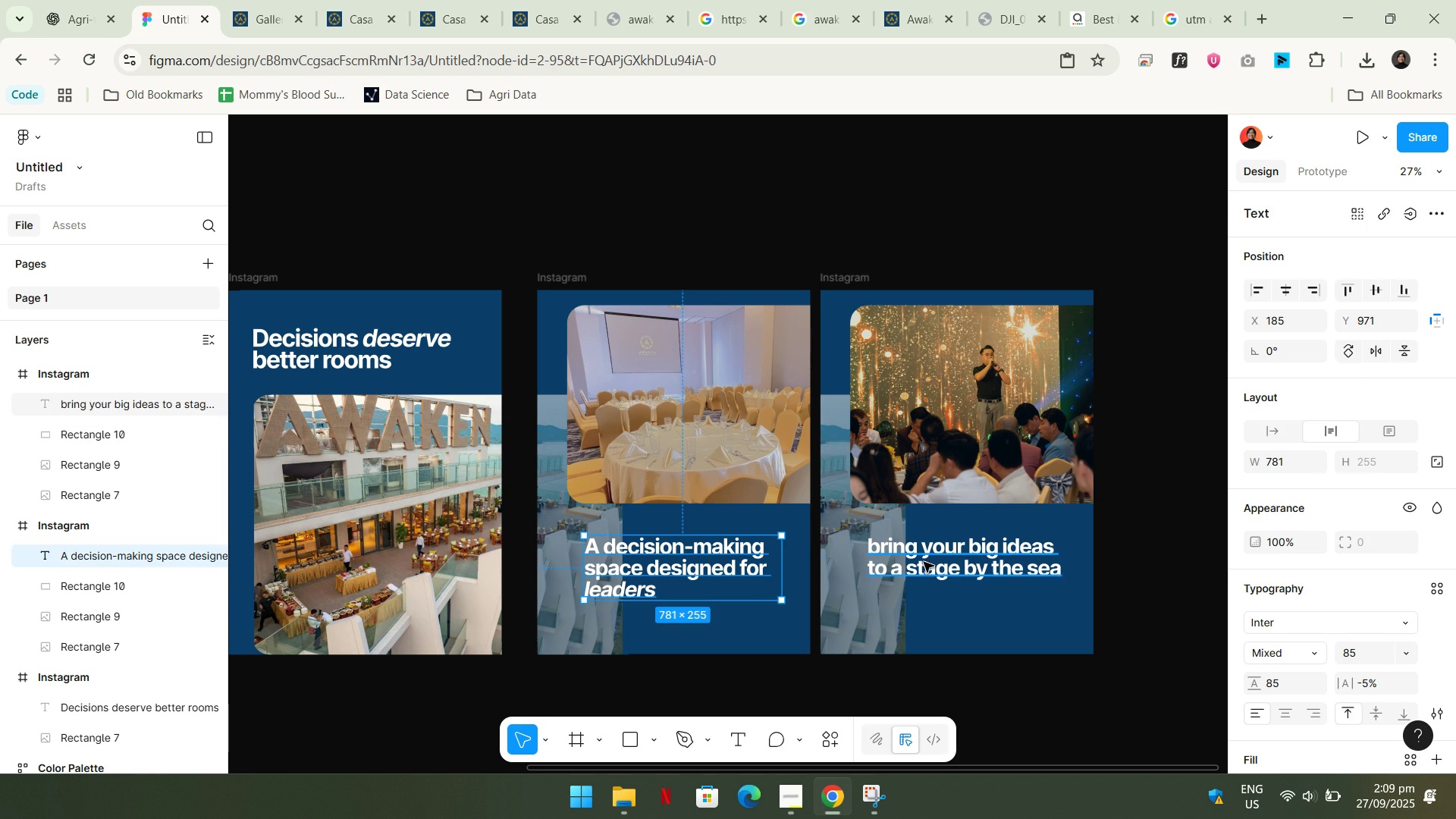 
double_click([924, 562])
 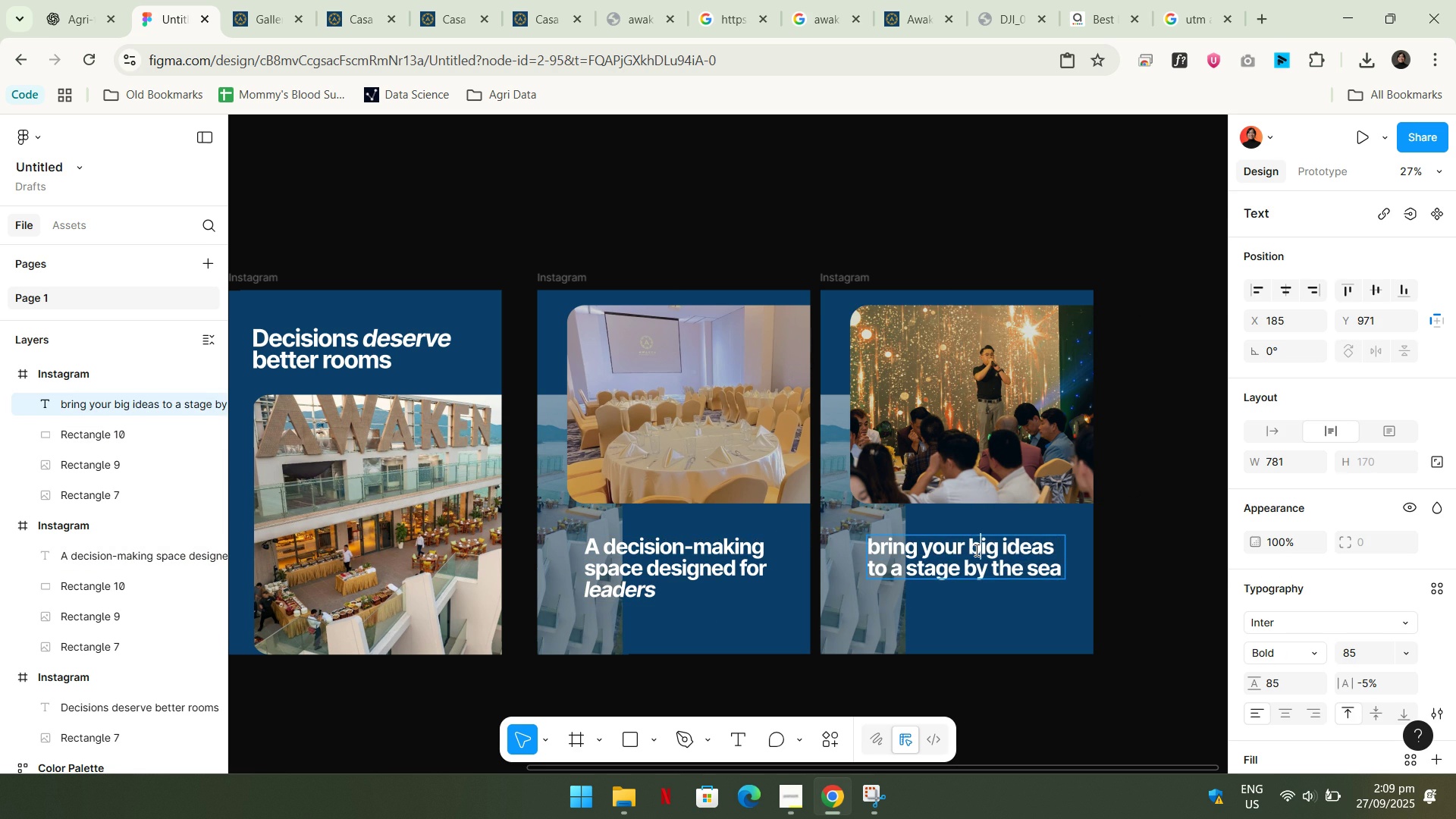 
double_click([975, 550])
 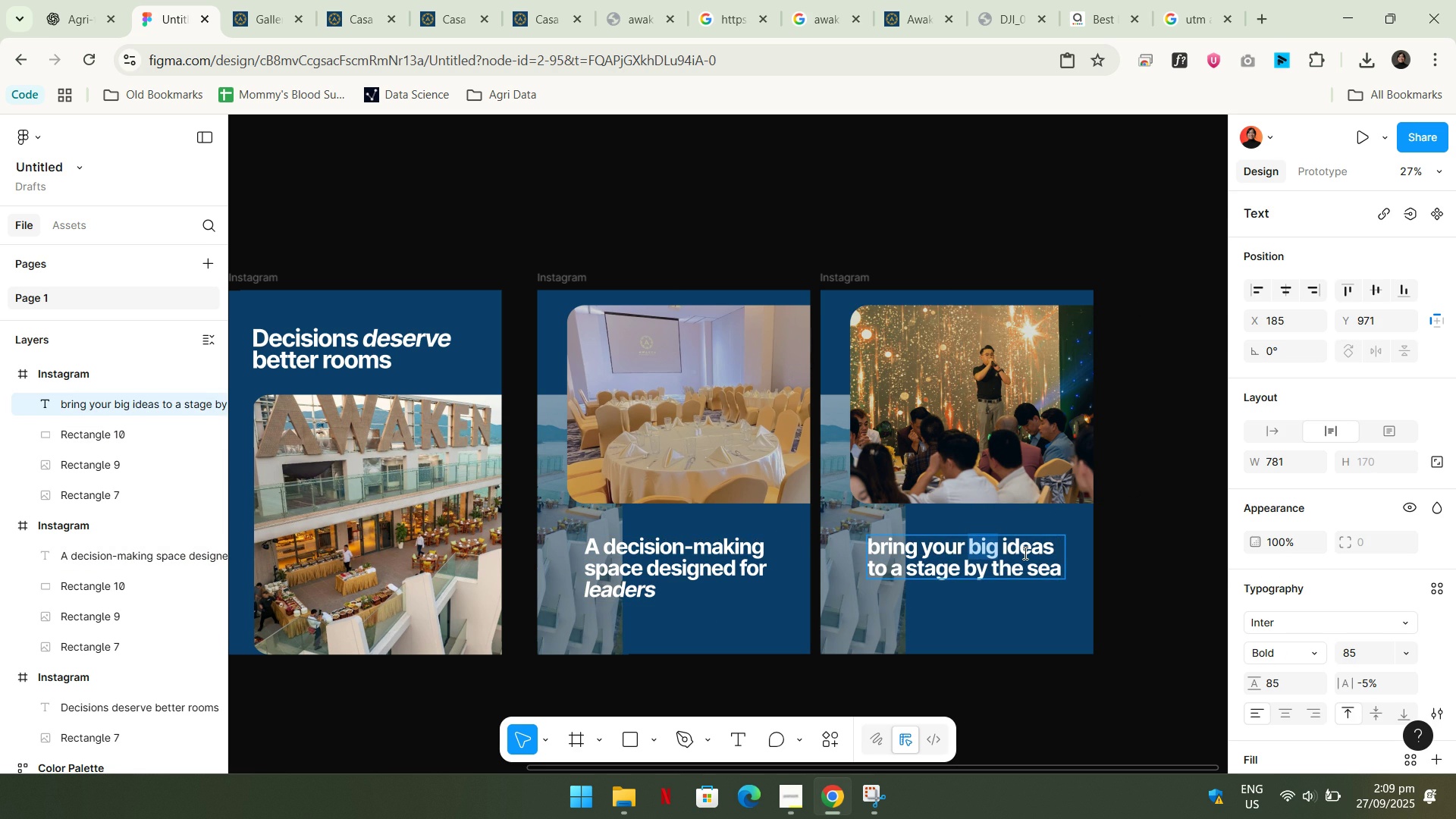 
key(Shift+ShiftLeft)